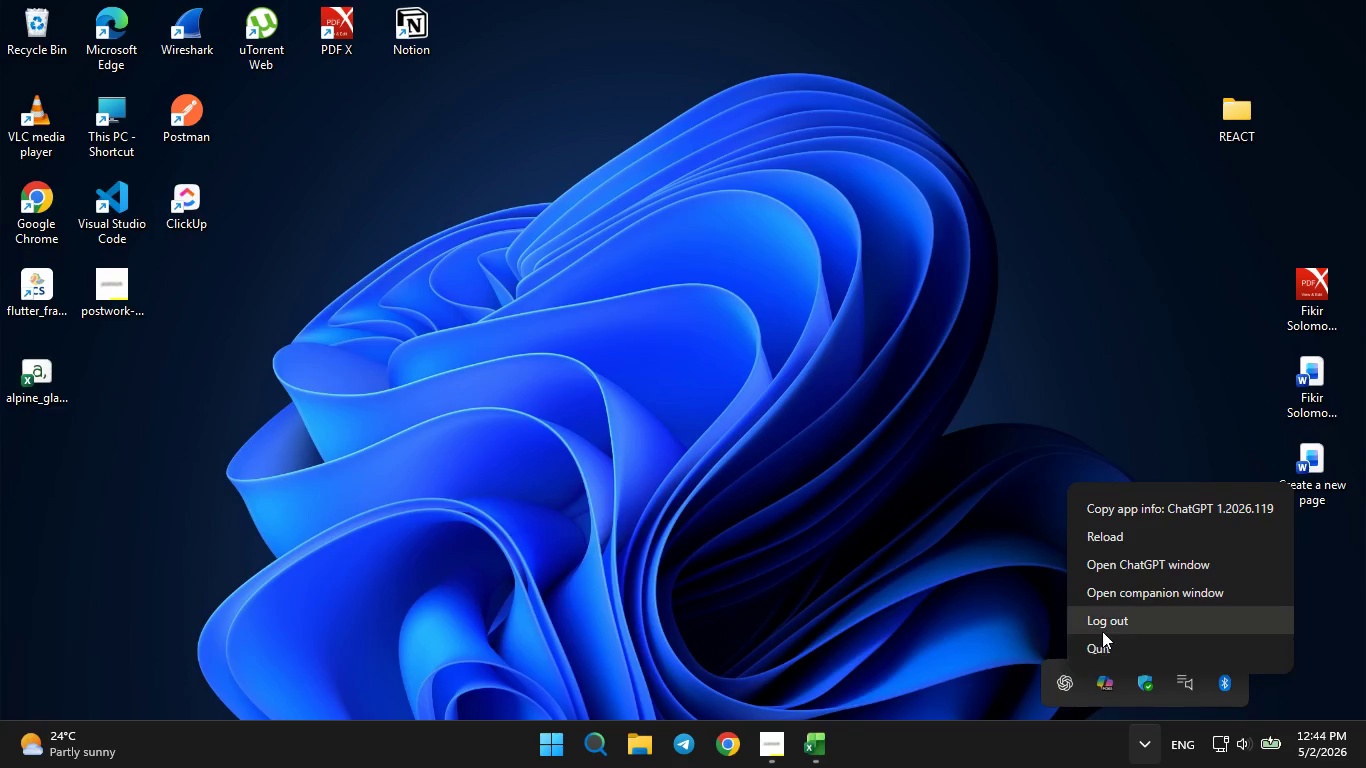 
left_click([1100, 651])
 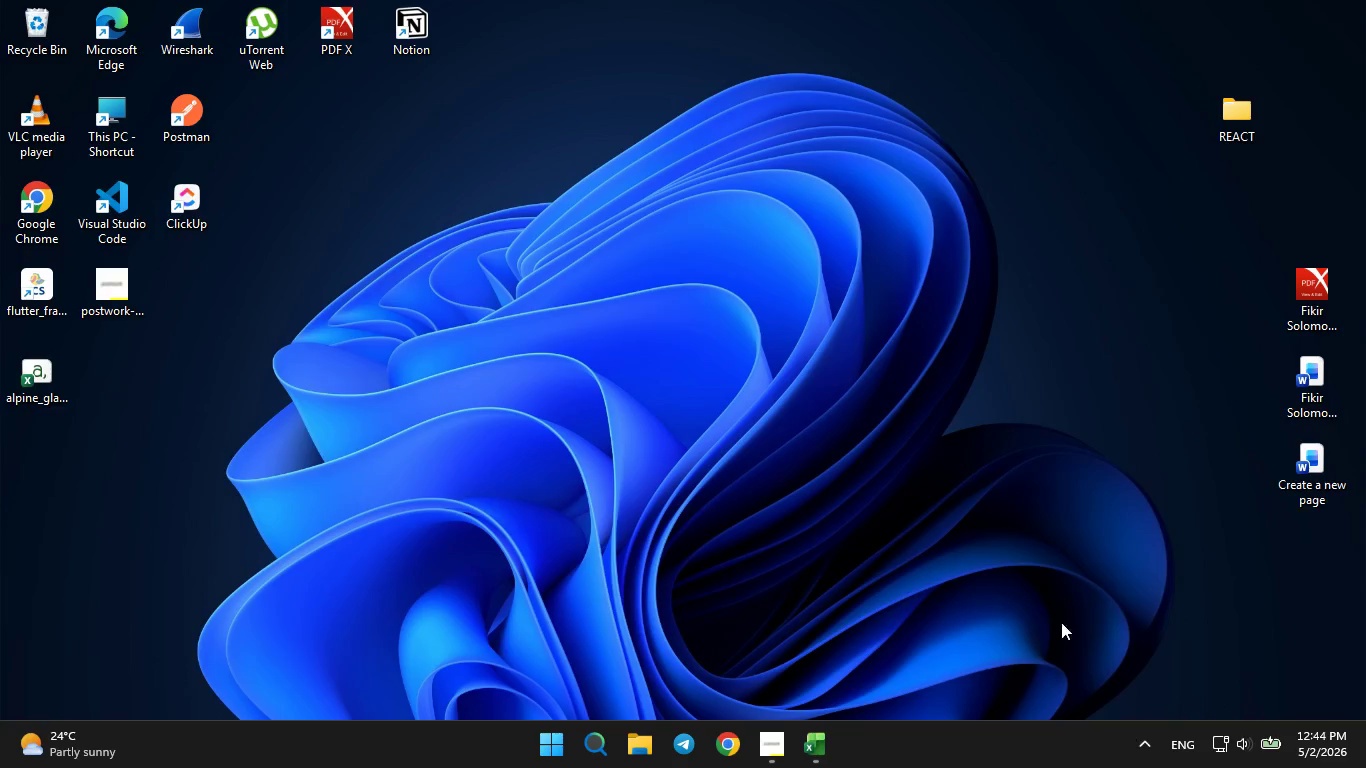 
left_click([1042, 591])
 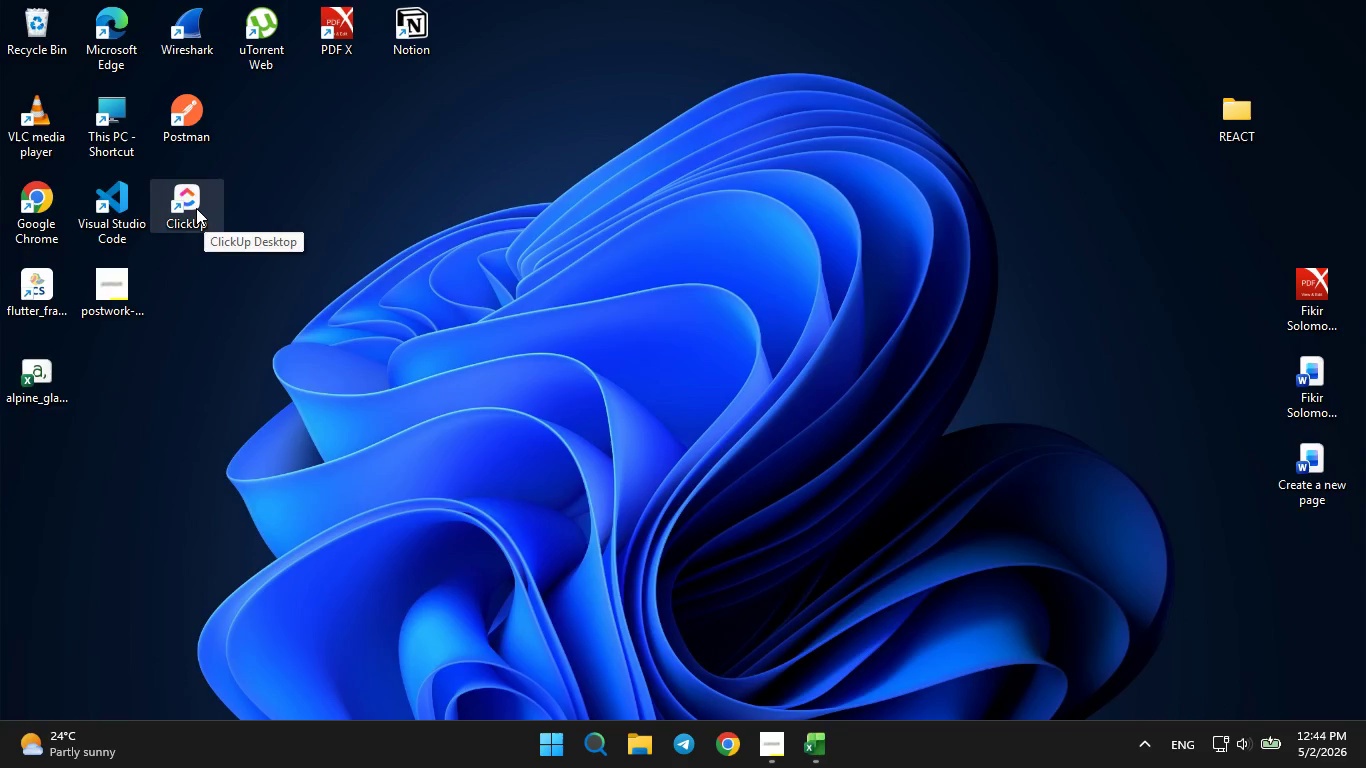 
double_click([191, 208])
 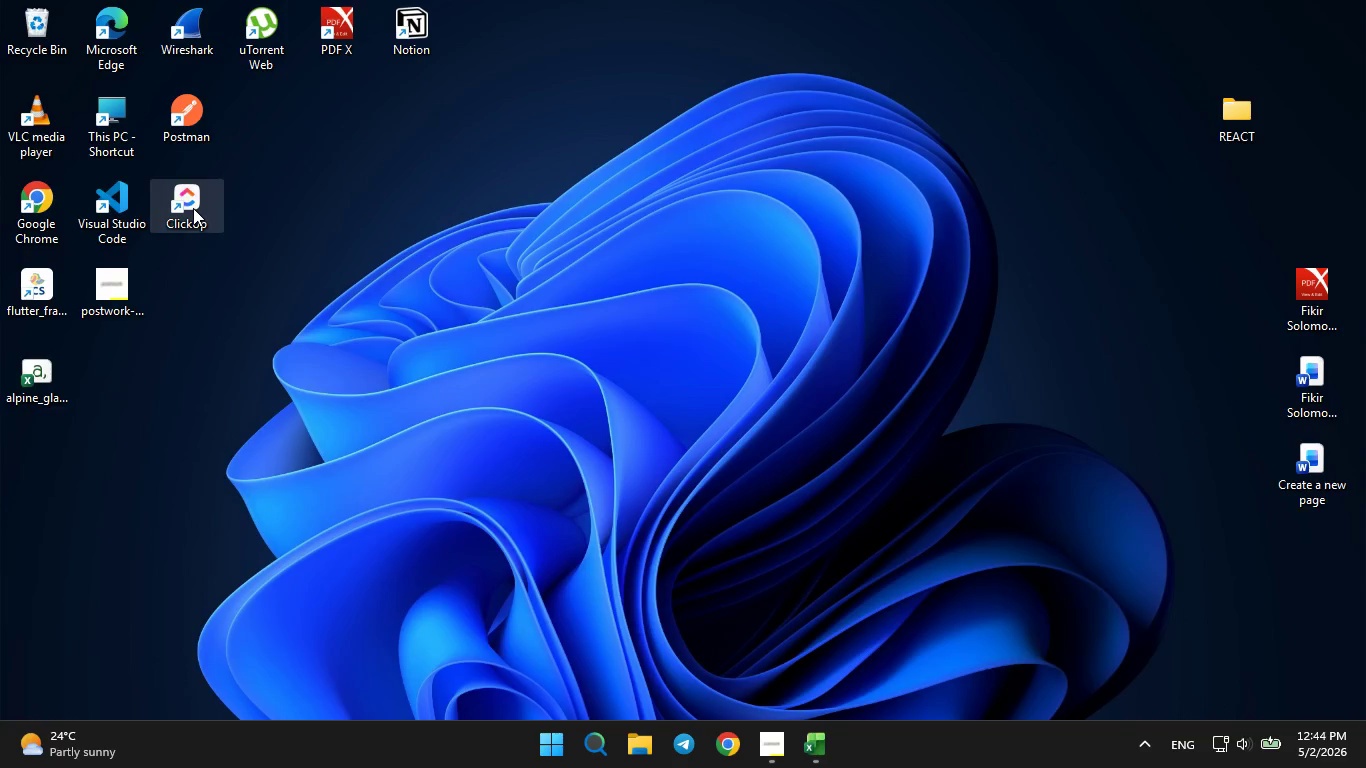 
double_click([193, 208])
 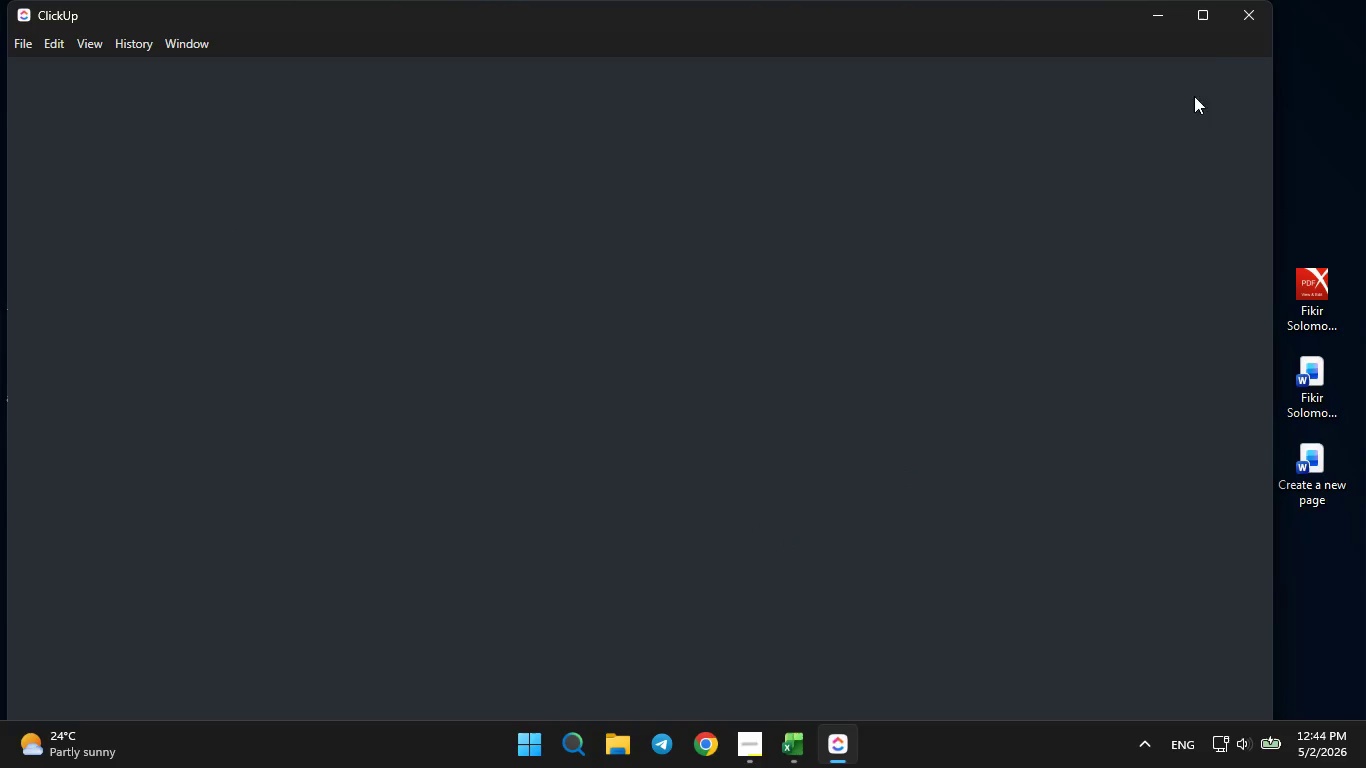 
left_click([1205, 5])
 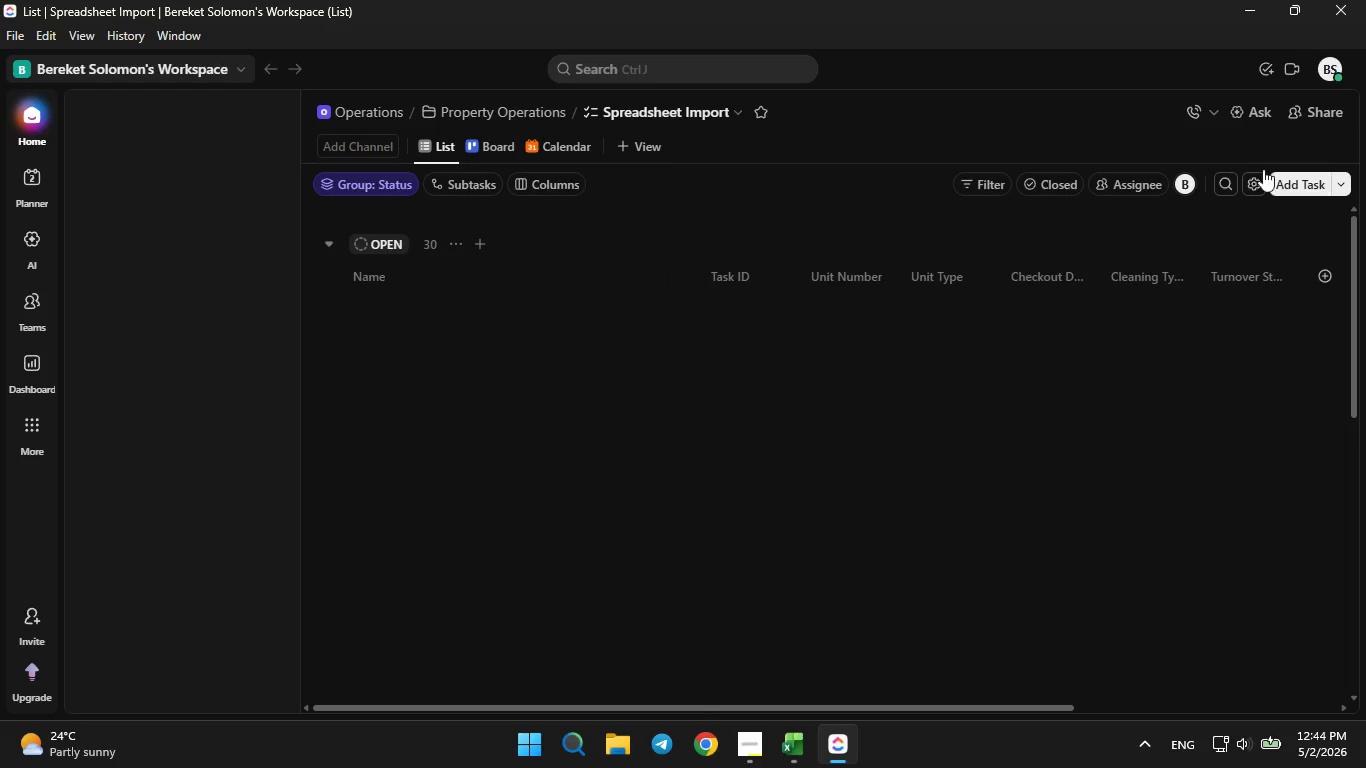 
wait(22.8)
 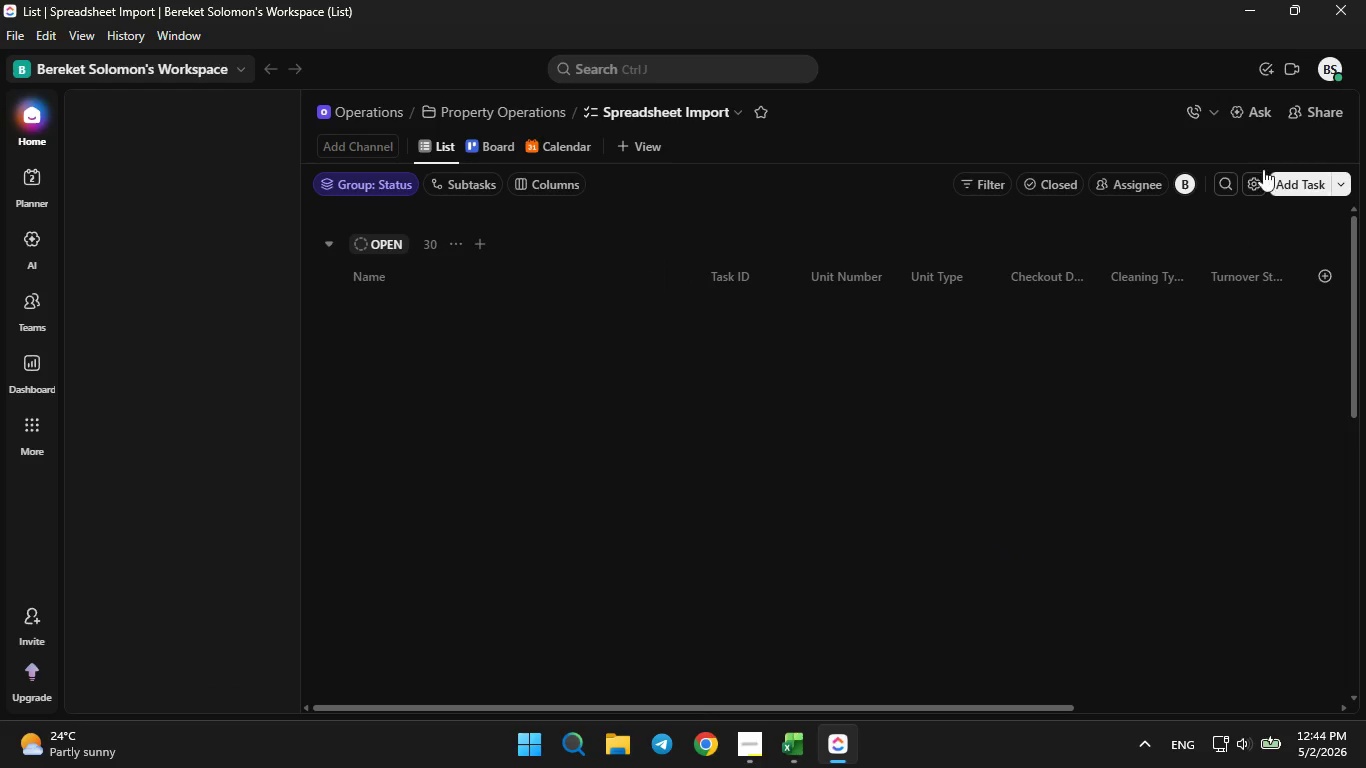 
scroll: coordinate [463, 434], scroll_direction: down, amount: 16.0
 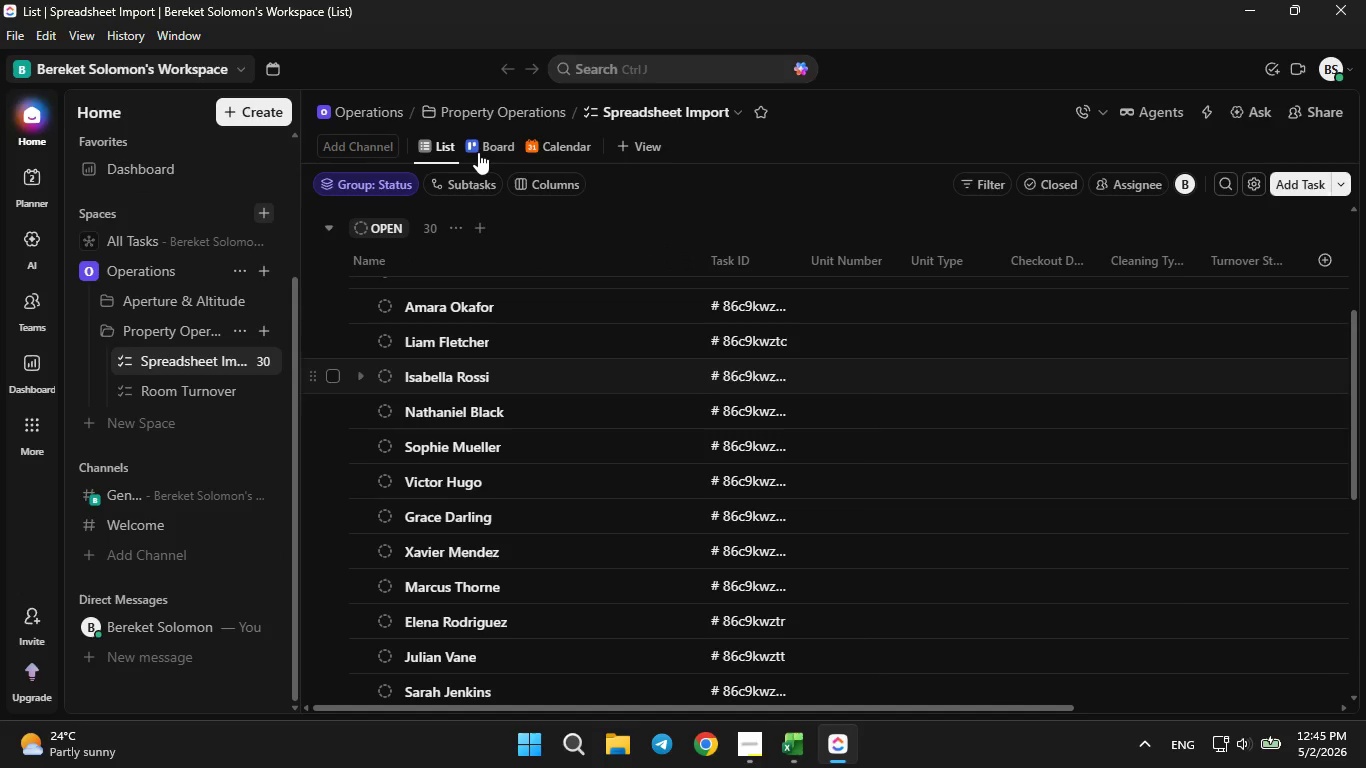 
left_click([478, 147])
 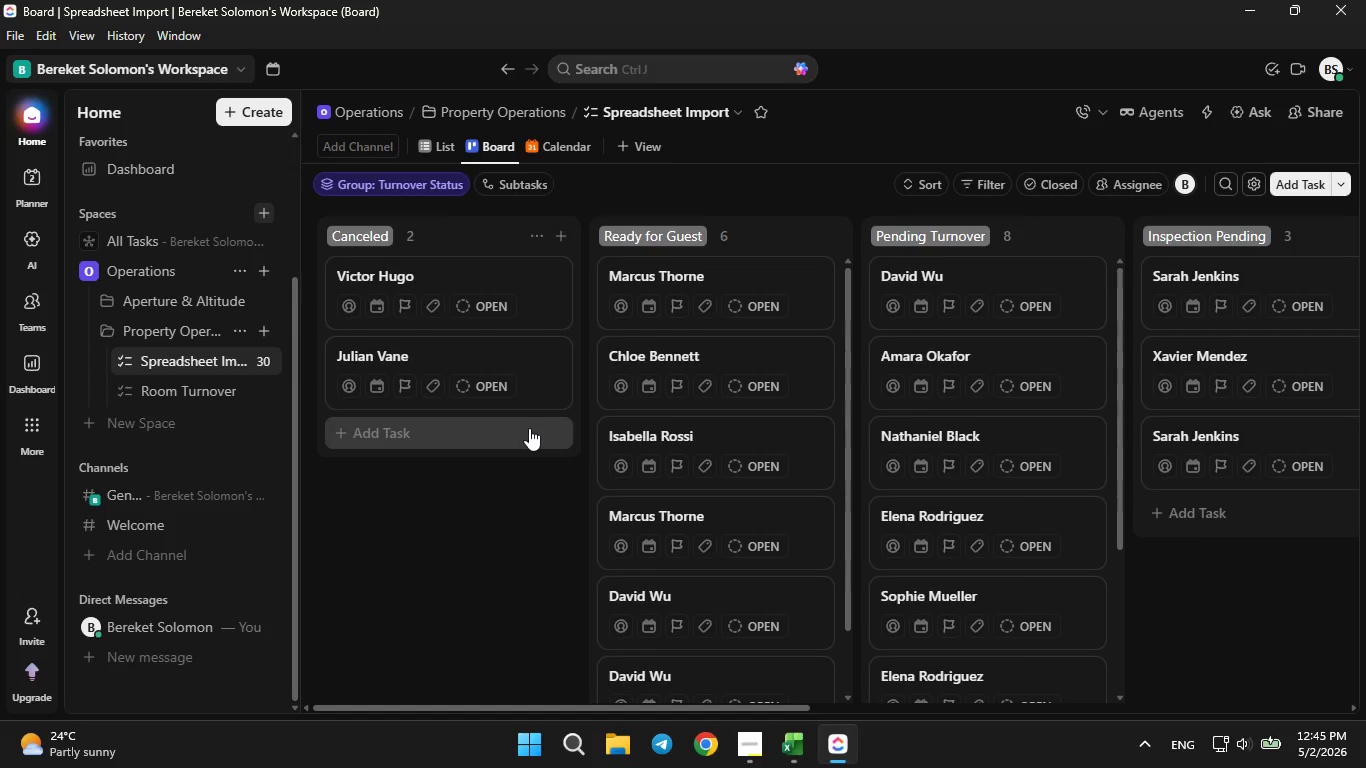 
scroll: coordinate [536, 414], scroll_direction: up, amount: 1.0
 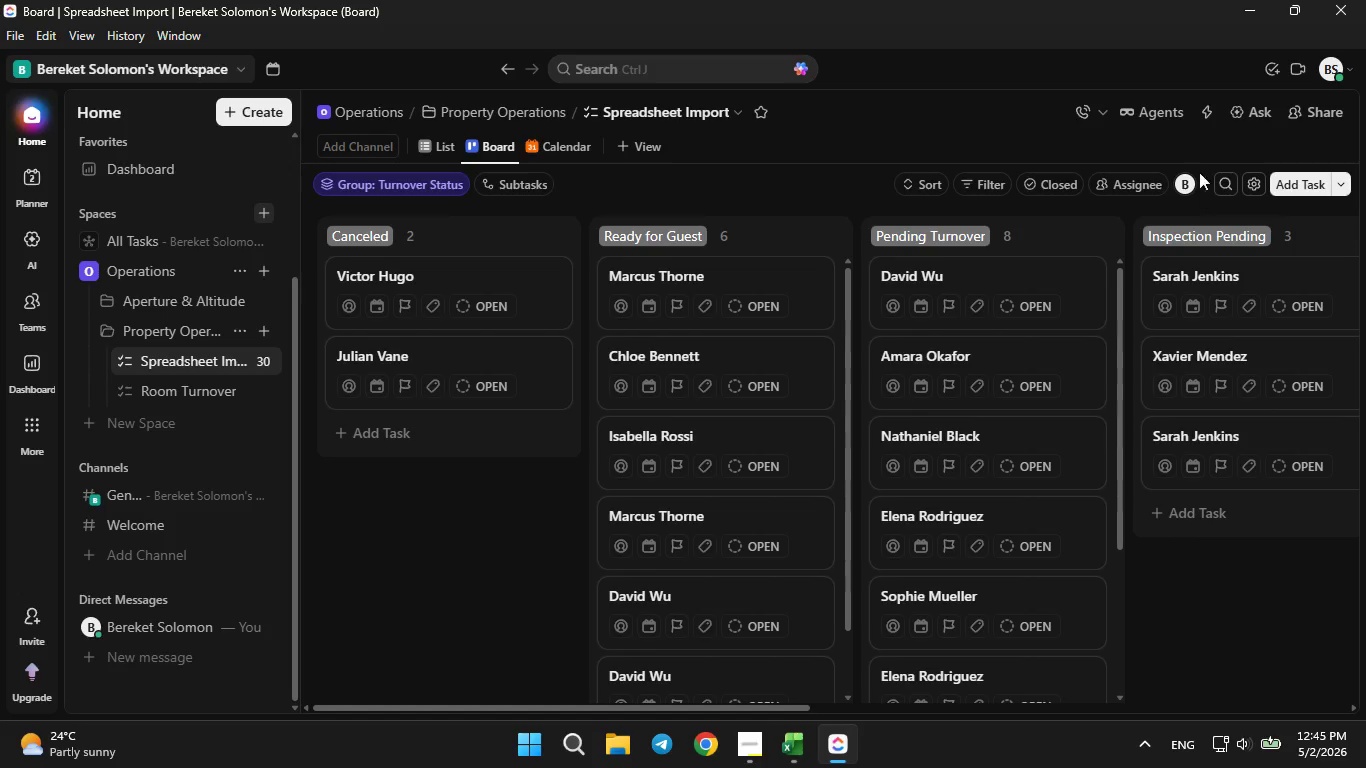 
mouse_move([1195, 133])
 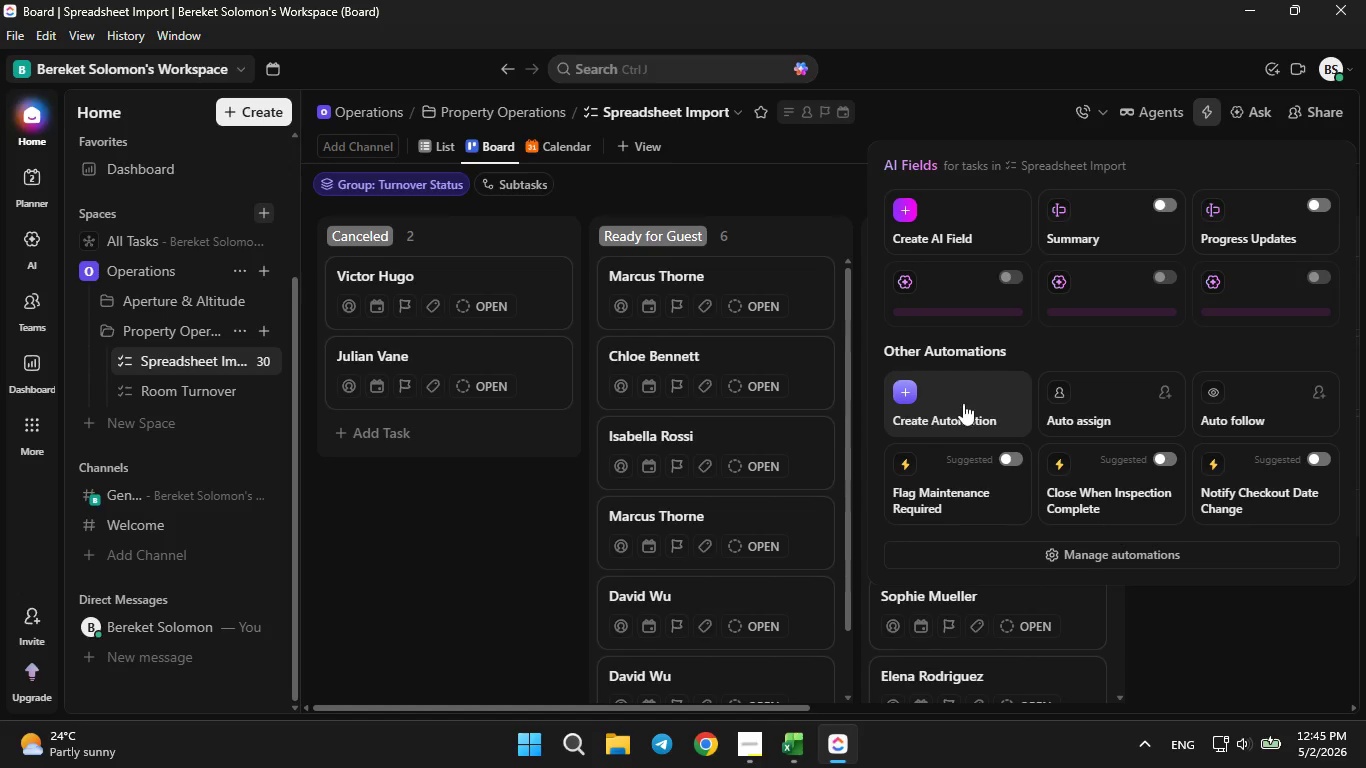 
left_click([961, 409])
 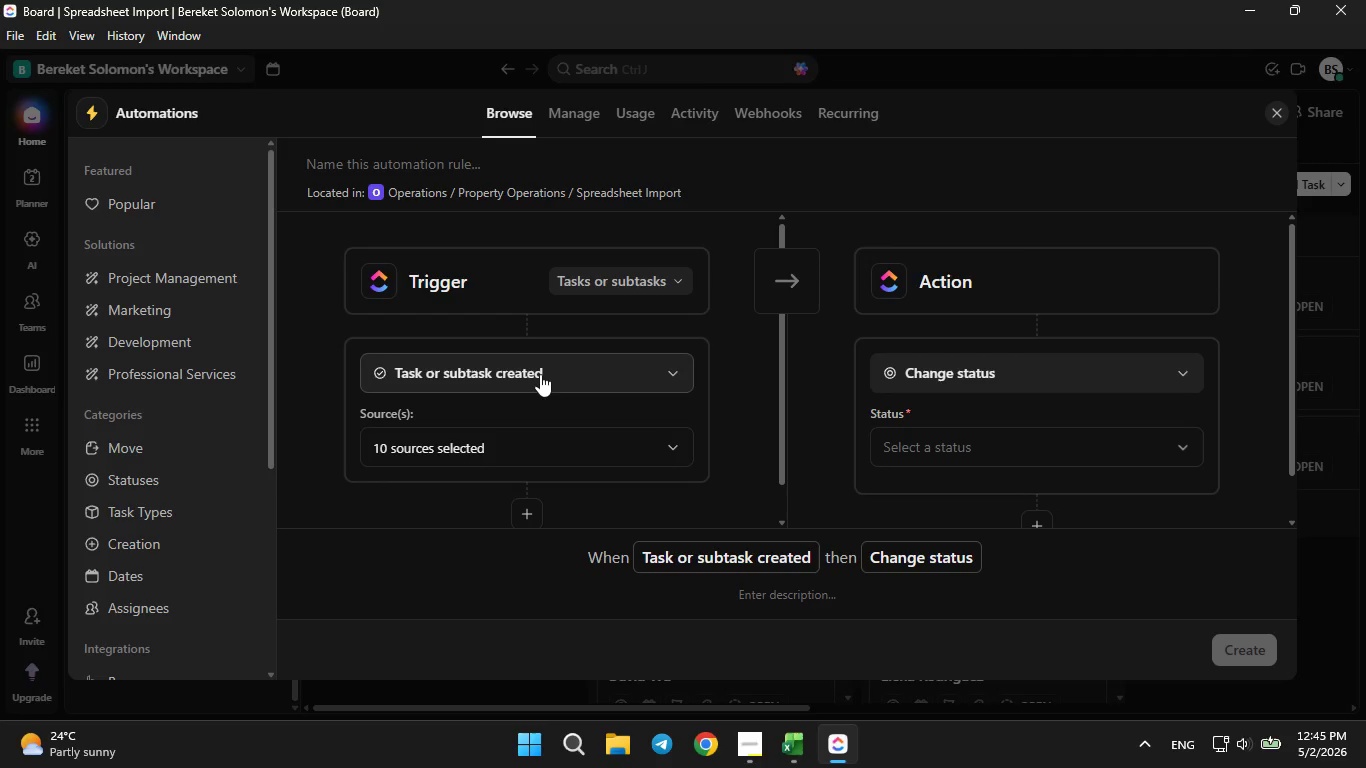 
left_click([540, 374])
 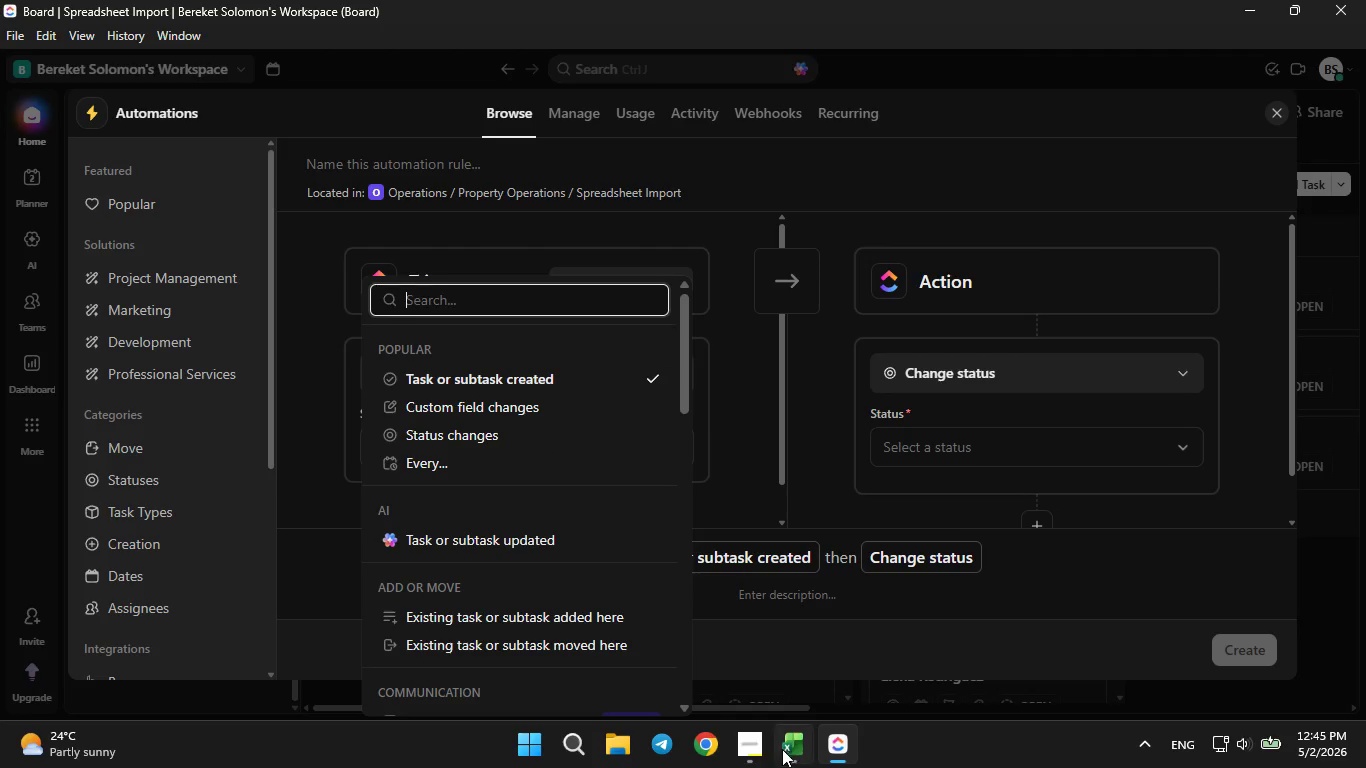 
left_click([767, 751])
 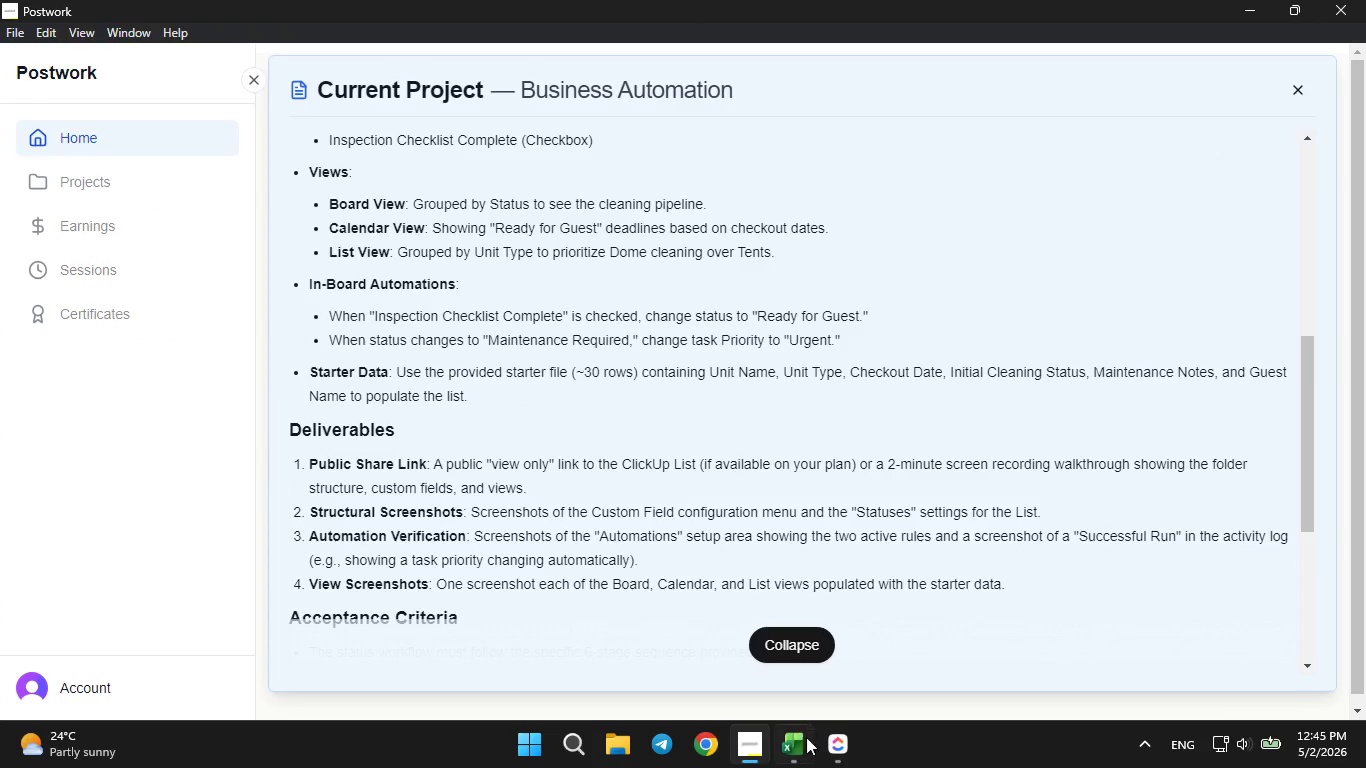 
wait(7.61)
 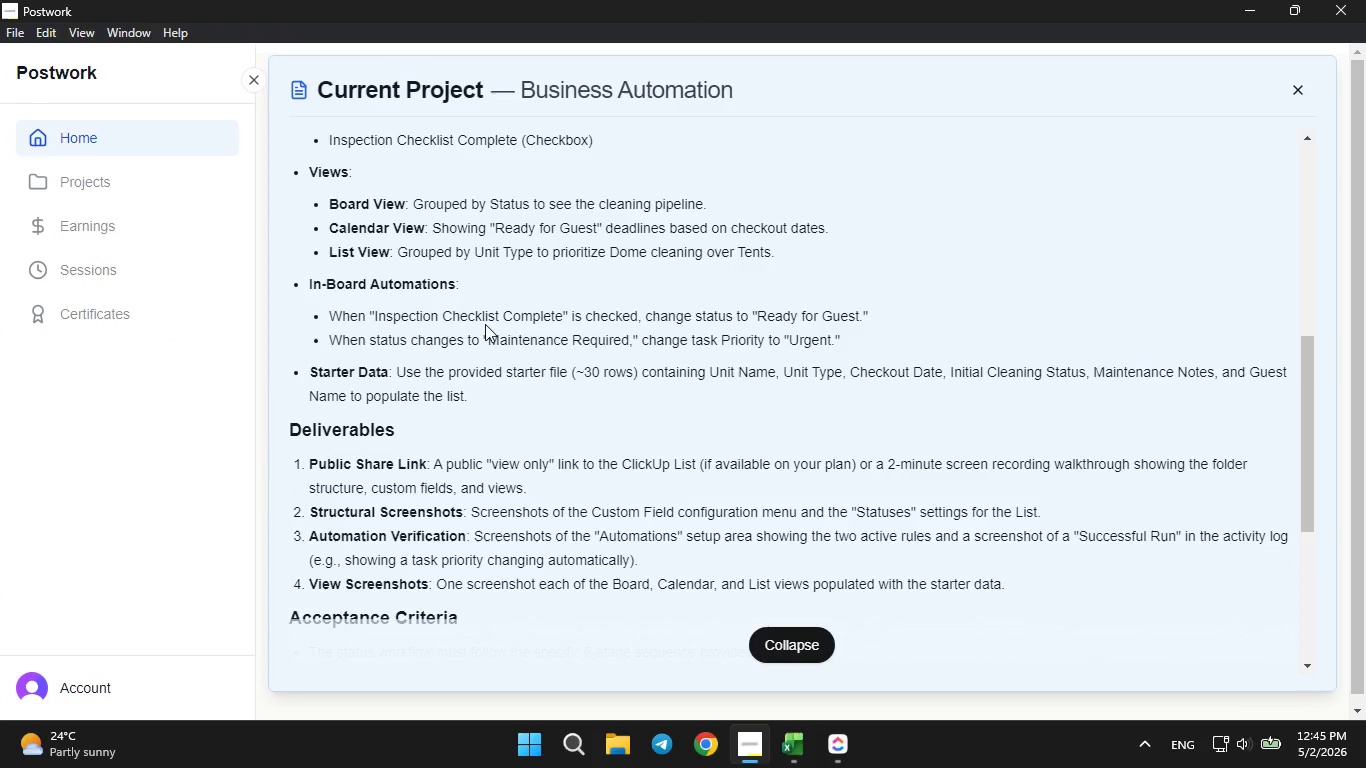 
left_click([463, 413])
 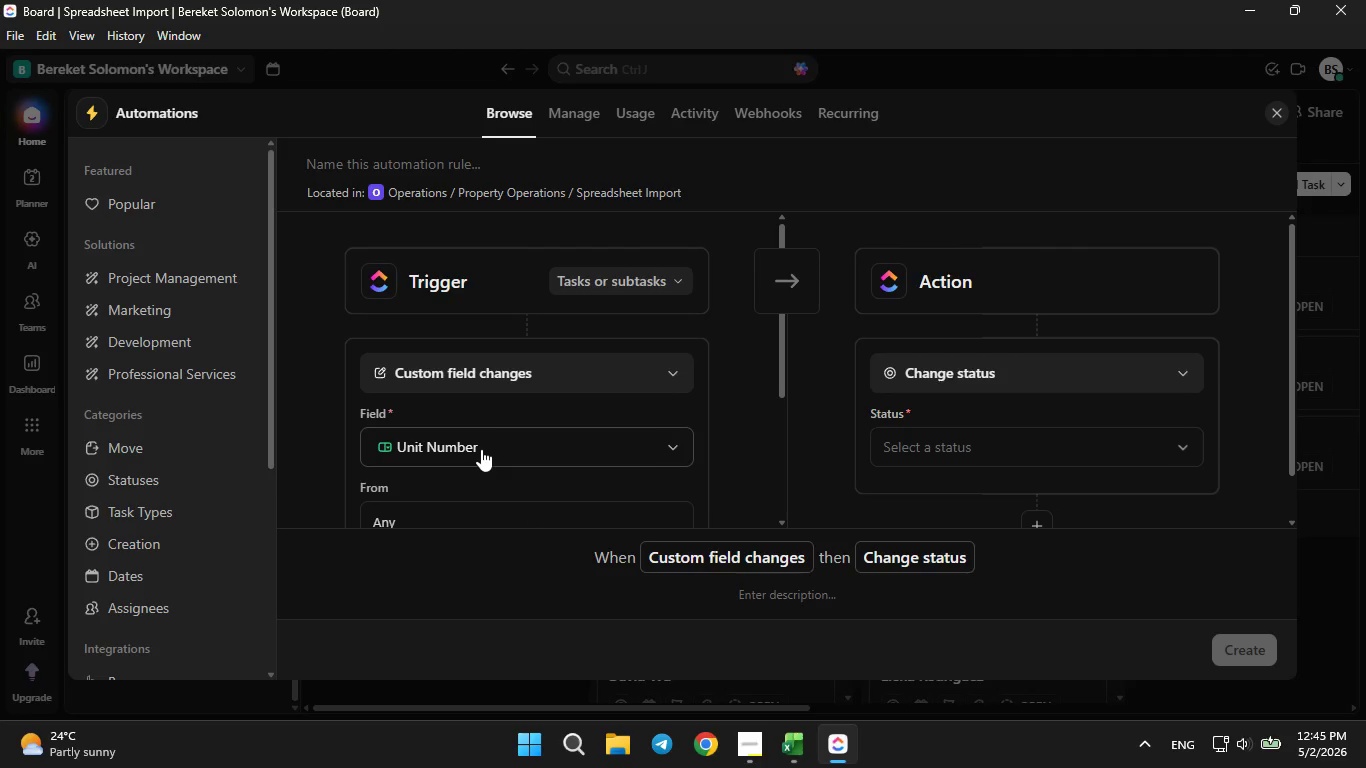 
left_click([481, 449])
 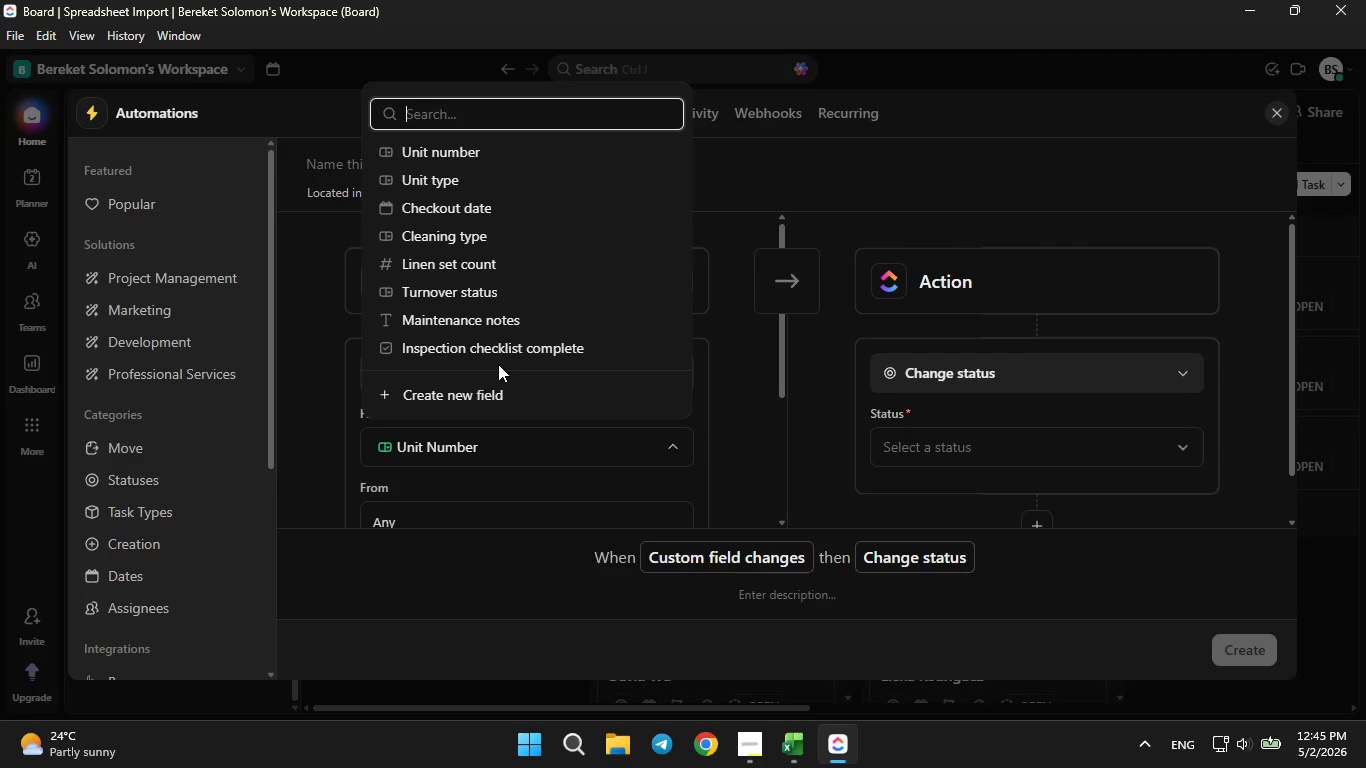 
left_click([498, 361])
 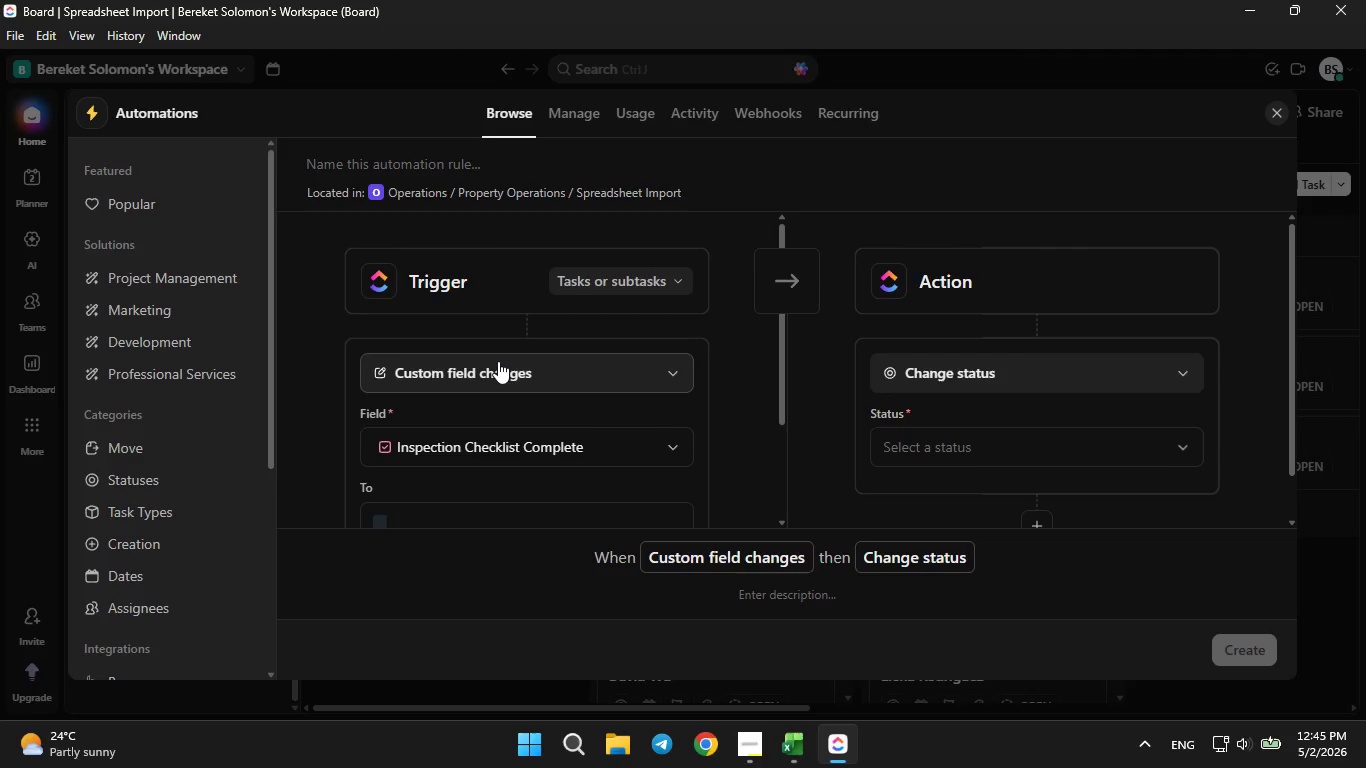 
scroll: coordinate [498, 361], scroll_direction: down, amount: 1.0
 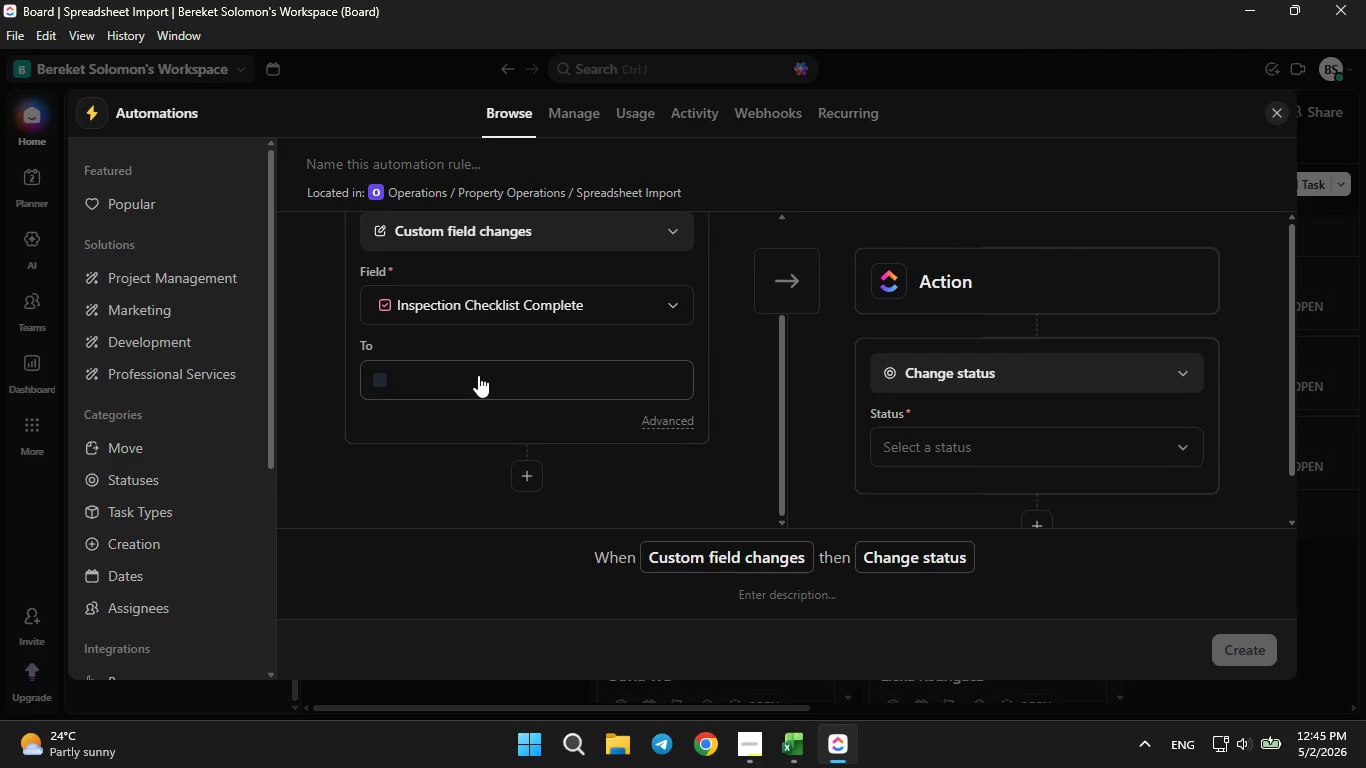 
left_click([478, 375])
 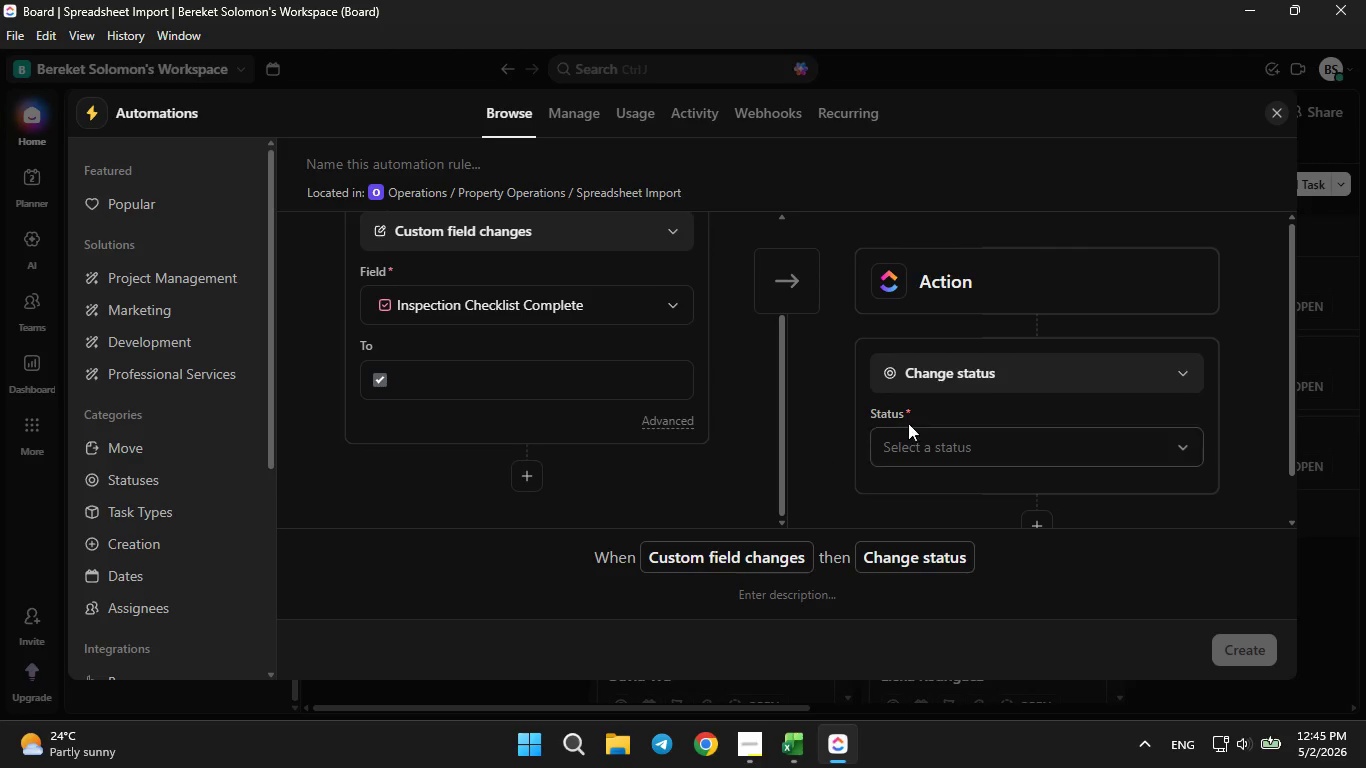 
left_click([988, 381])
 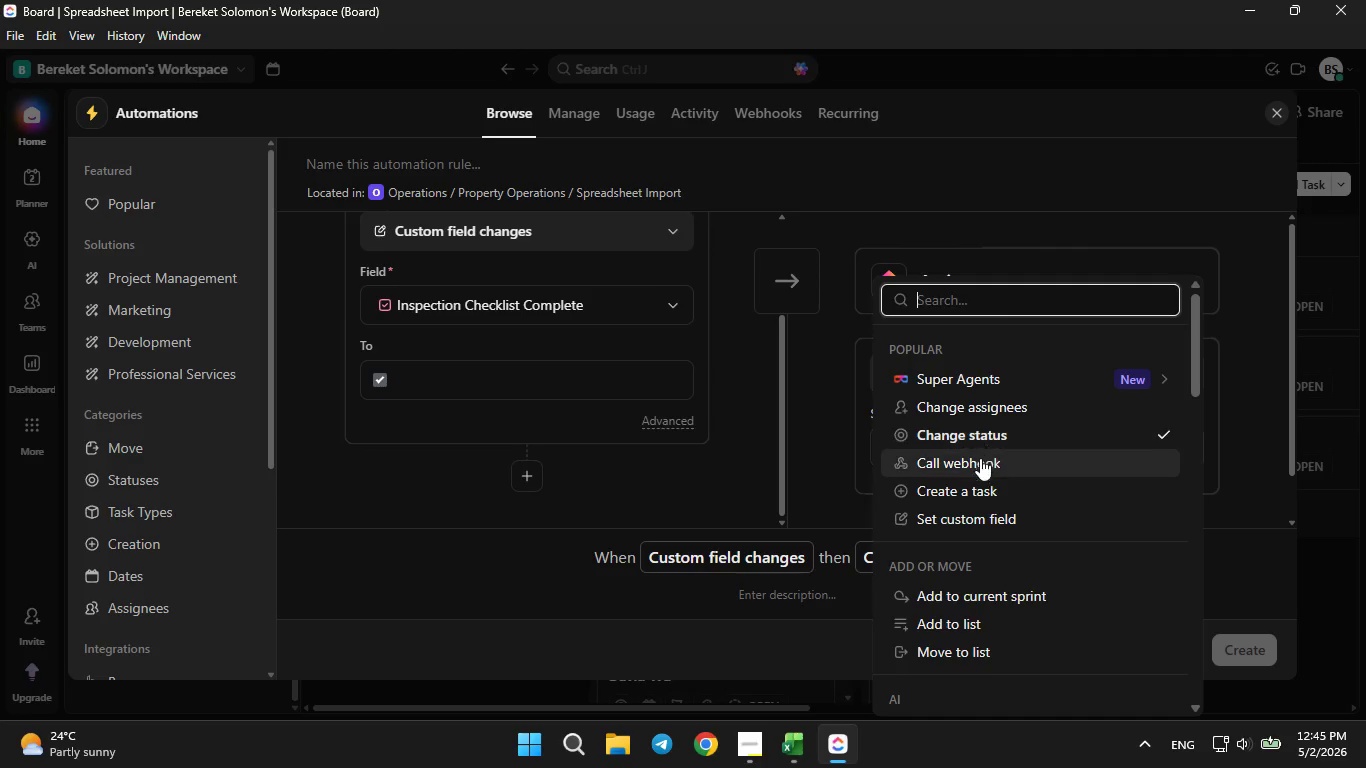 
scroll: coordinate [971, 472], scroll_direction: down, amount: 4.0
 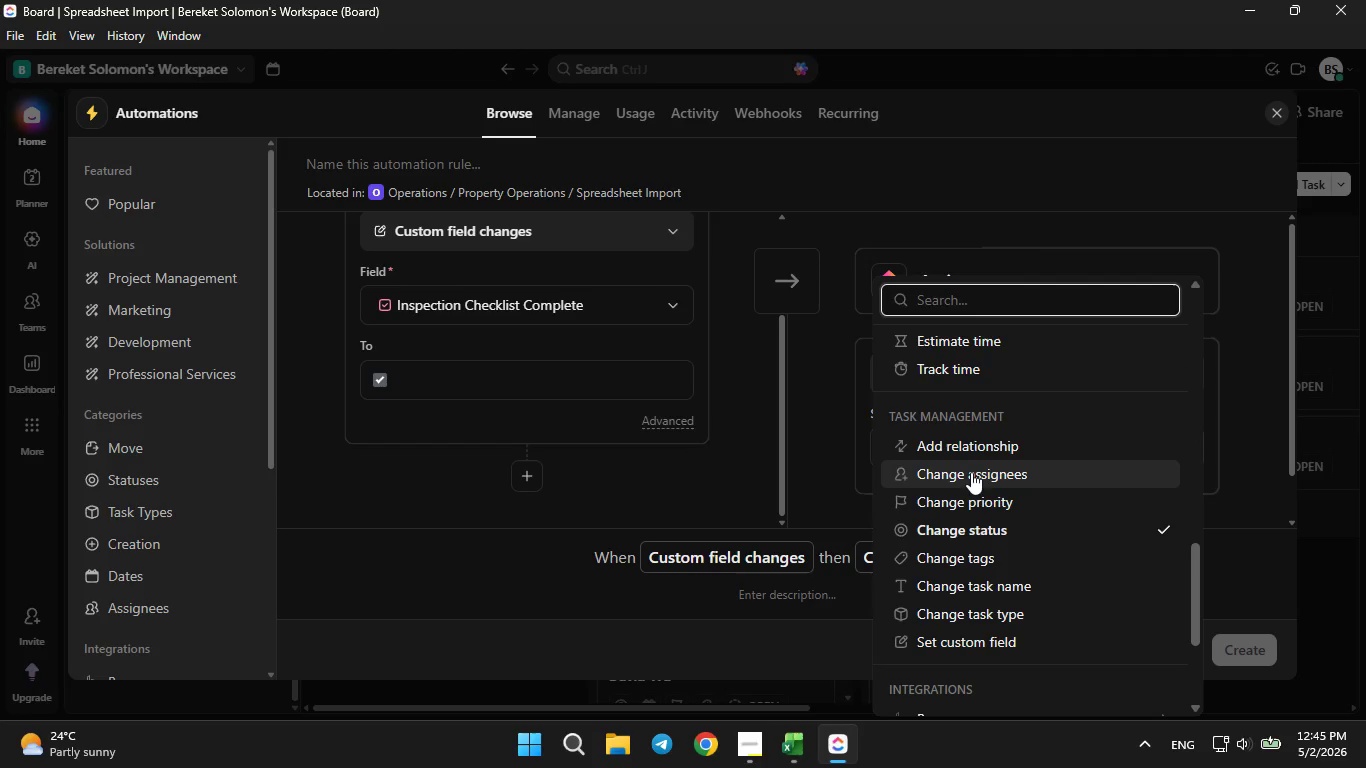 
left_click([963, 493])
 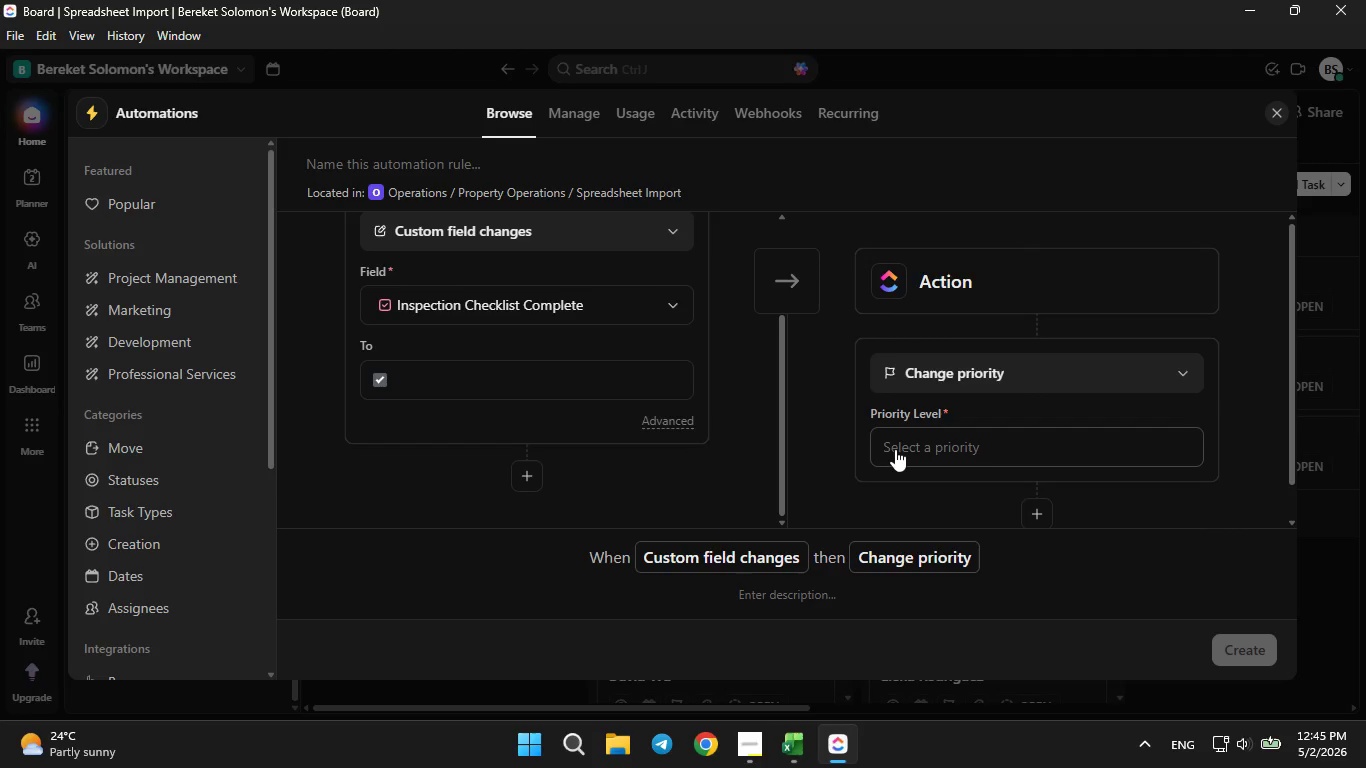 
left_click([895, 449])
 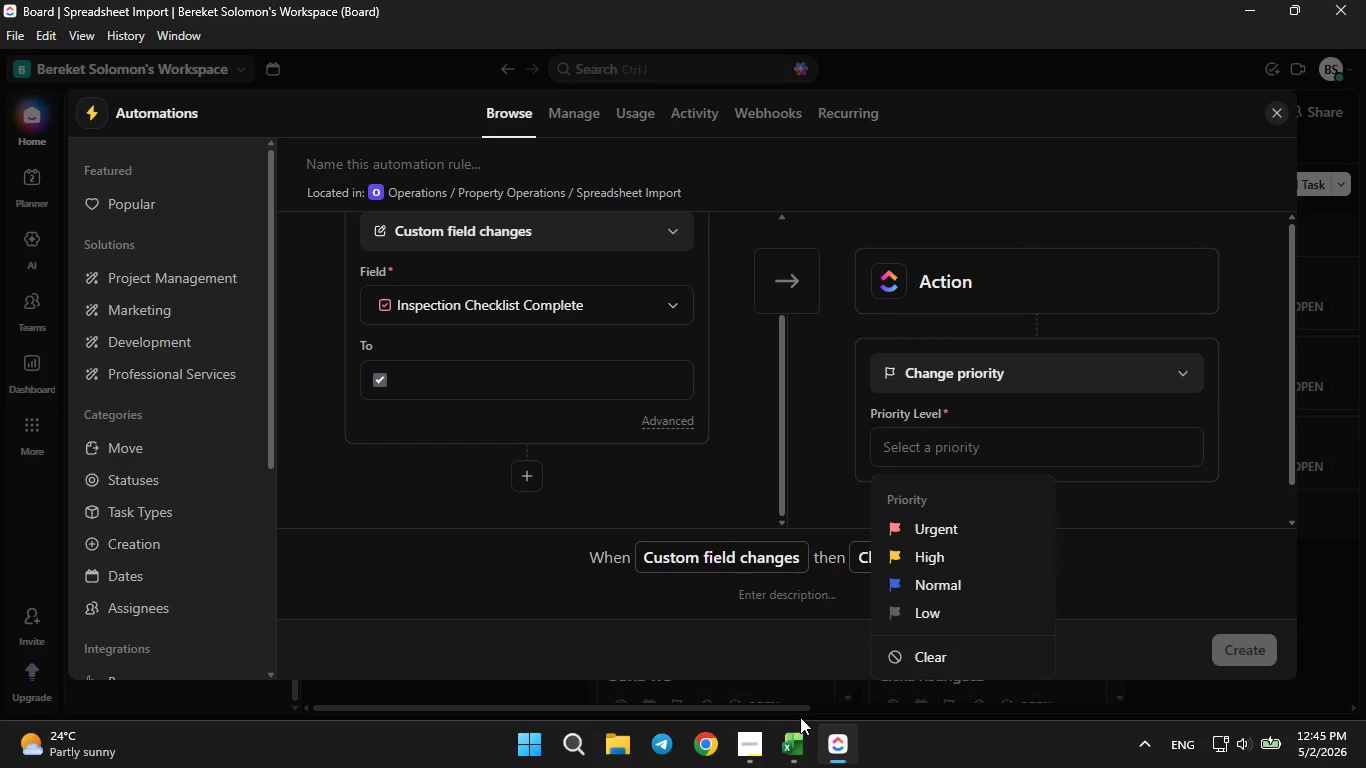 
mouse_move([770, 753])
 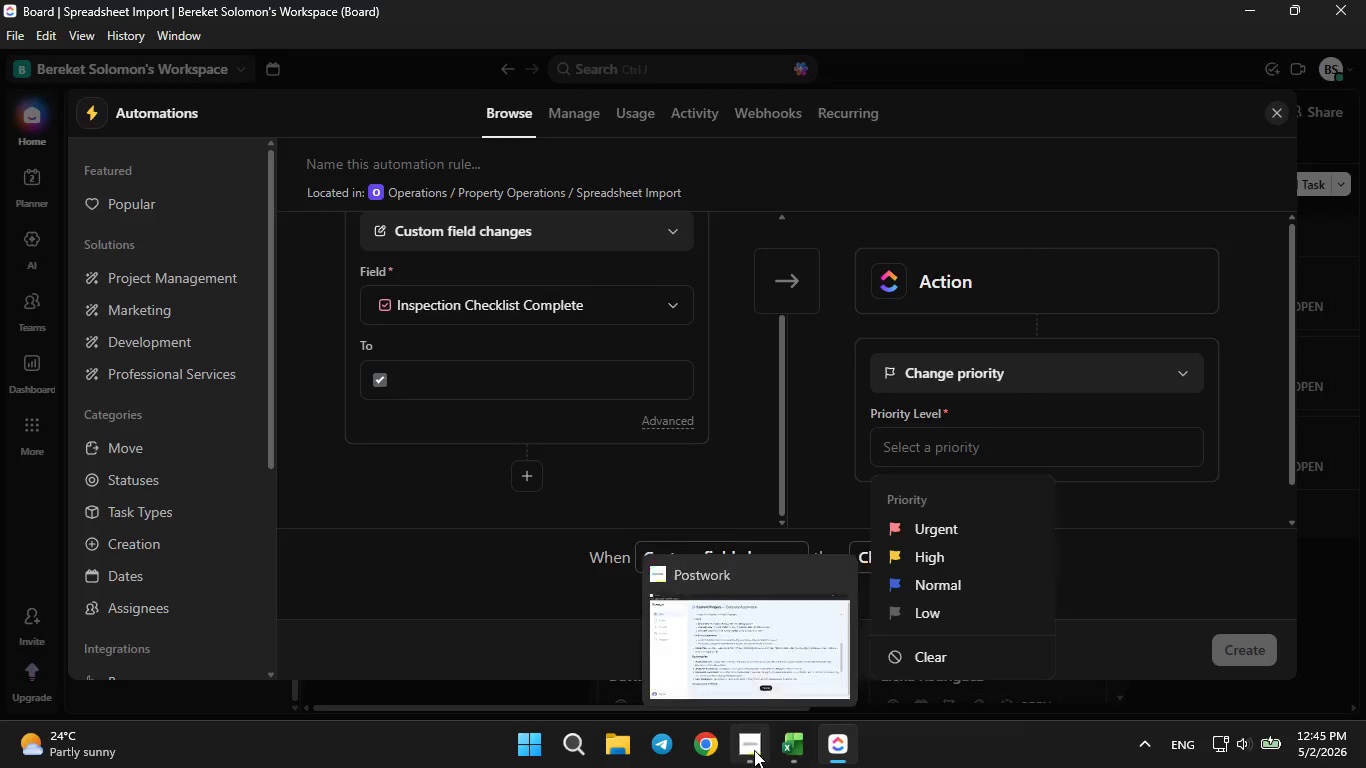 
left_click([754, 750])